 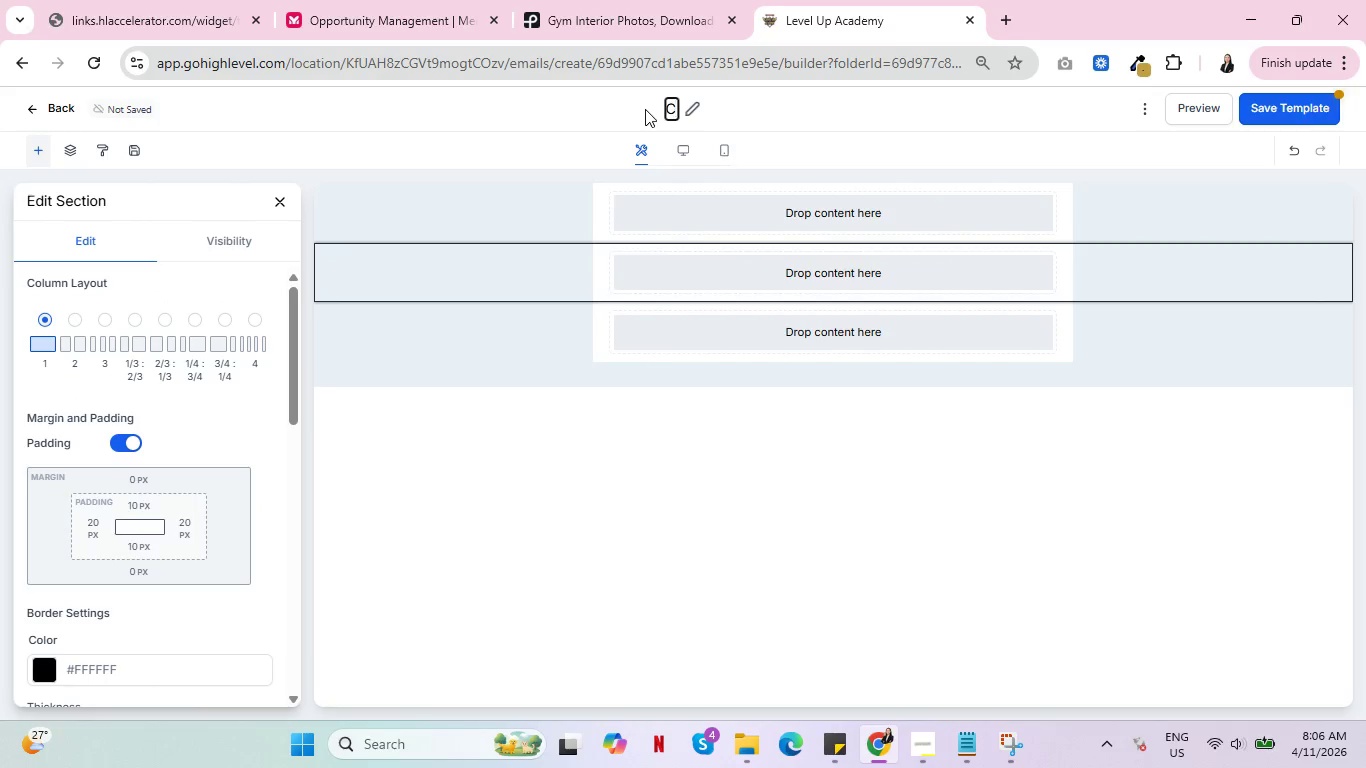 
hold_key(key=ShiftRight, duration=0.41)
 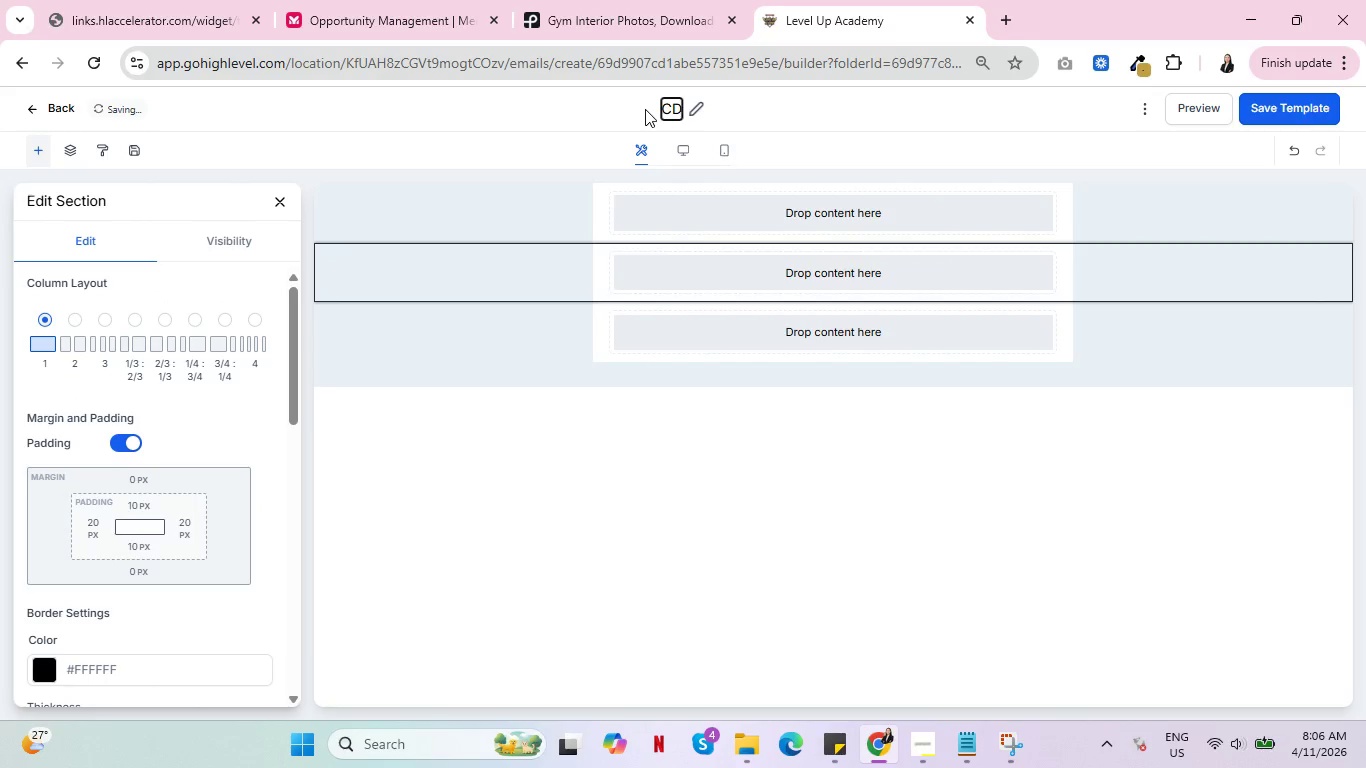 
hold_key(key=ShiftRight, duration=0.45)
 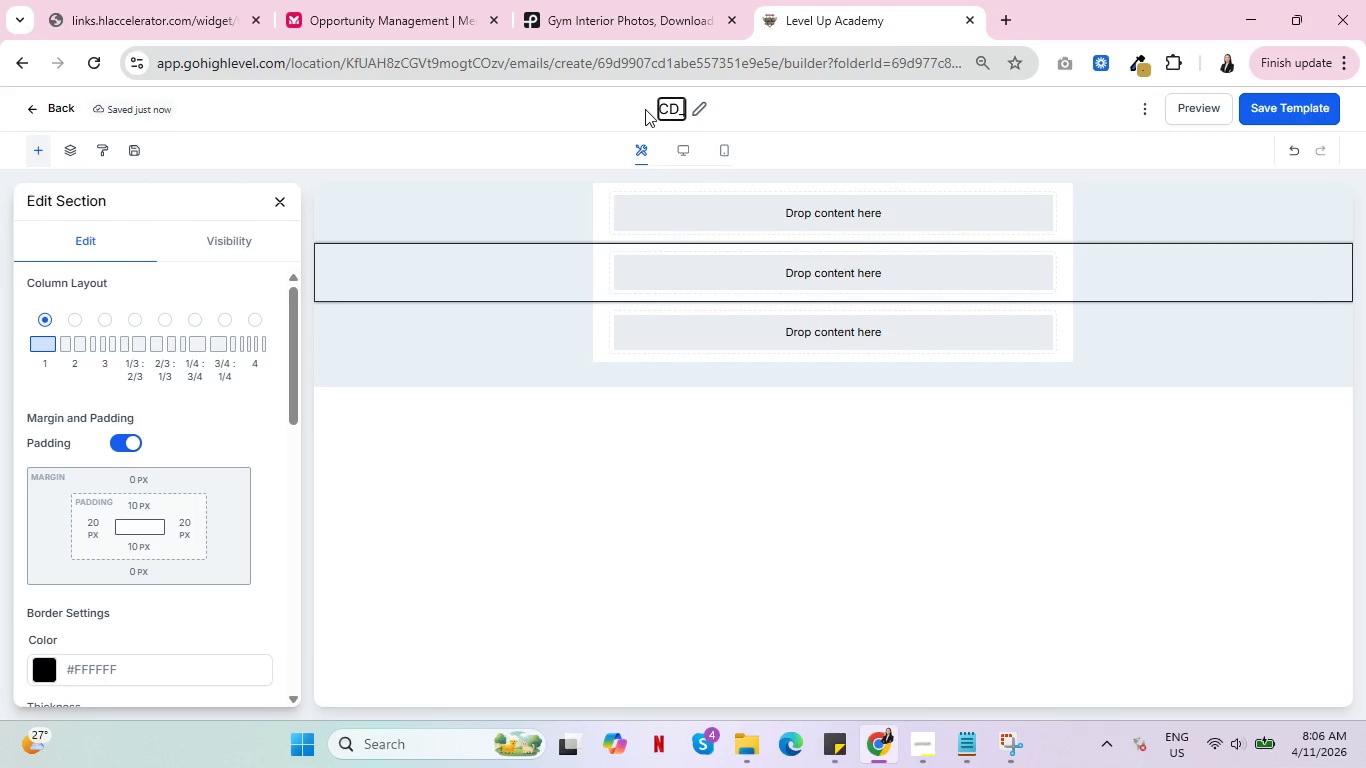 
hold_key(key=ShiftRight, duration=0.31)
 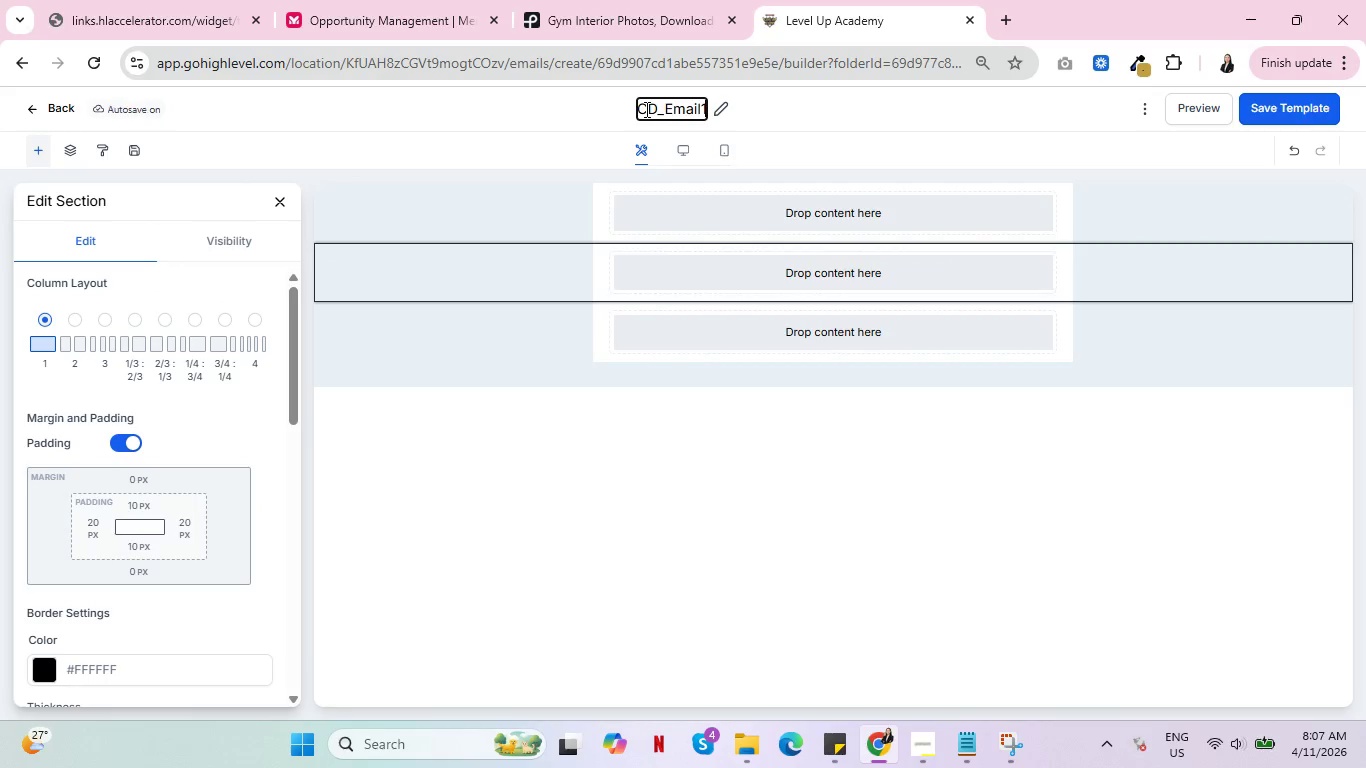 
left_click([862, 138])
 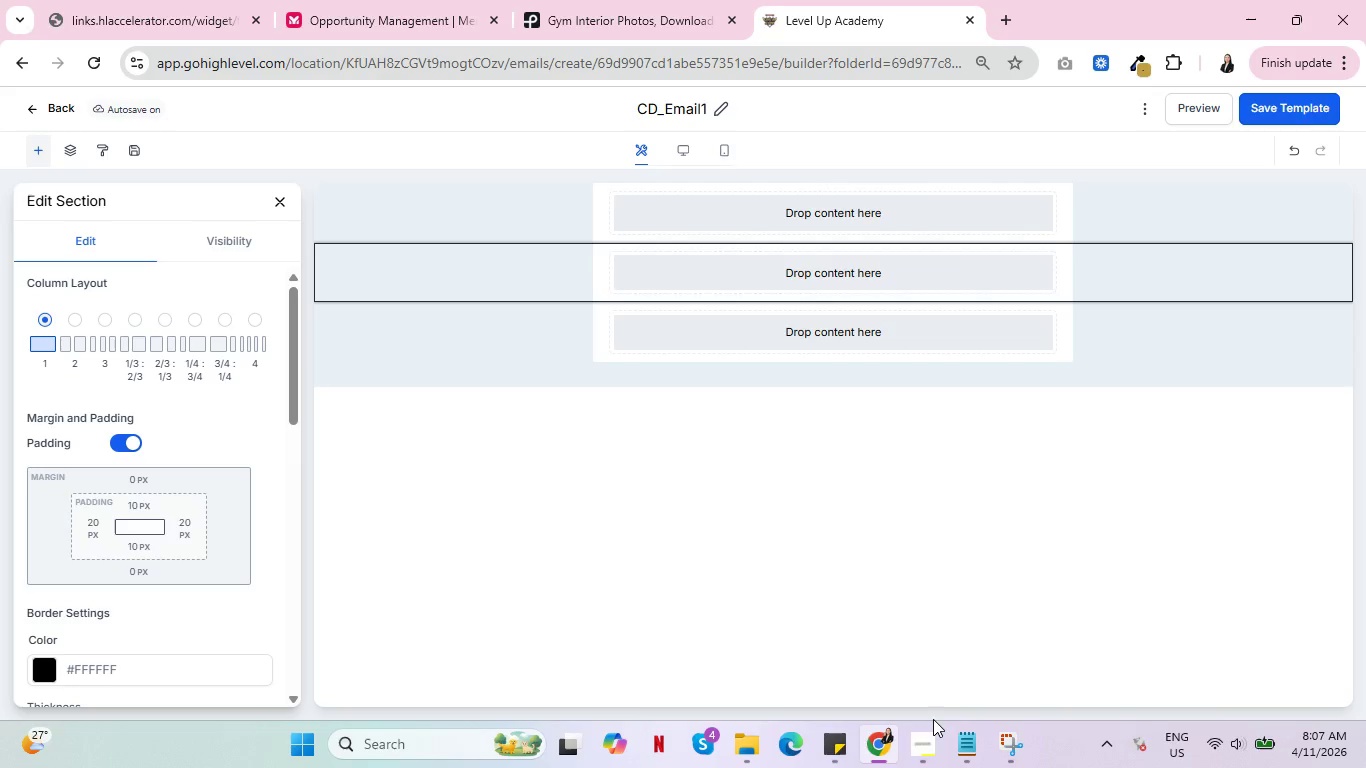 
left_click([933, 726])